 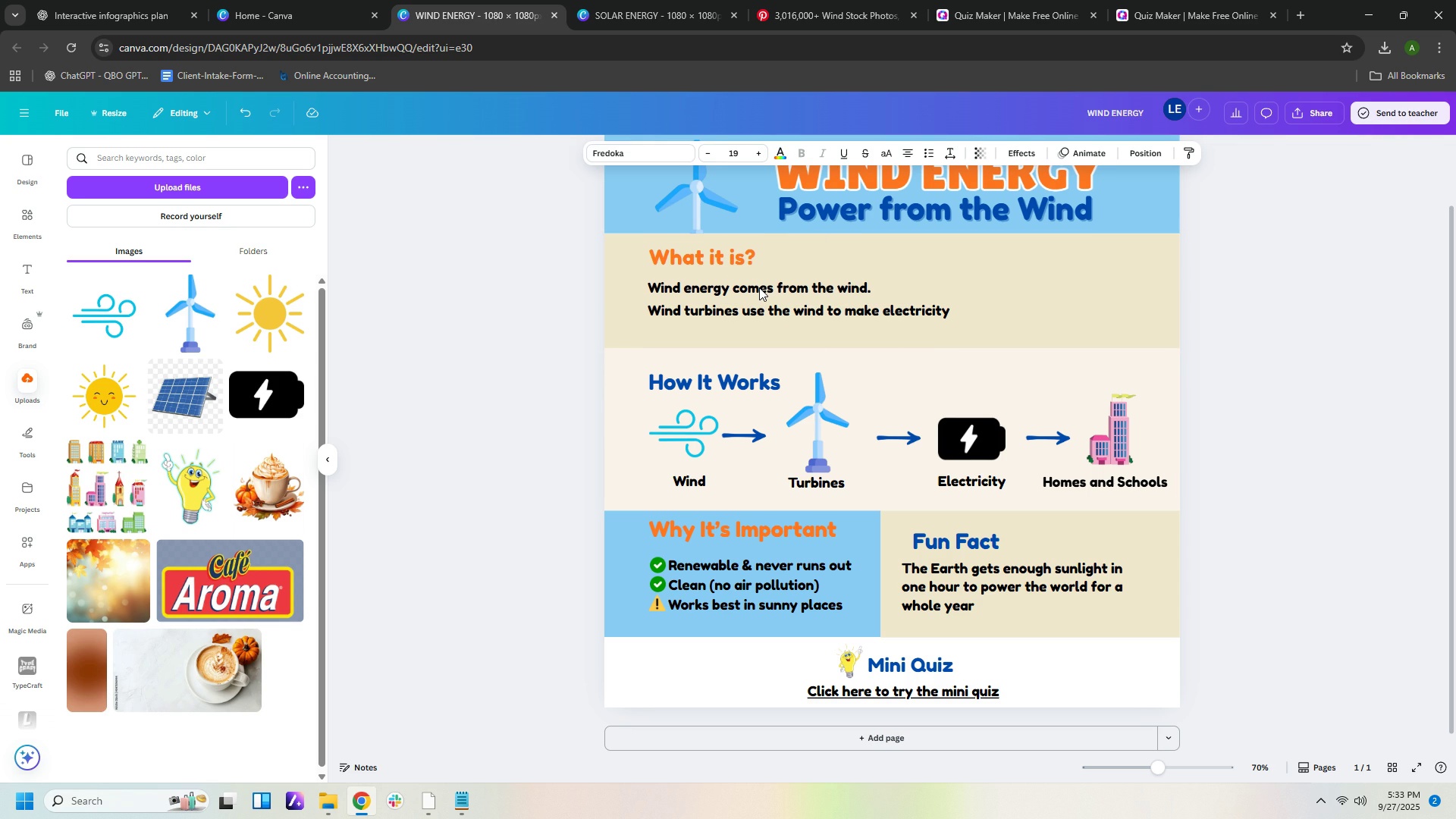 
key(ArrowDown)
 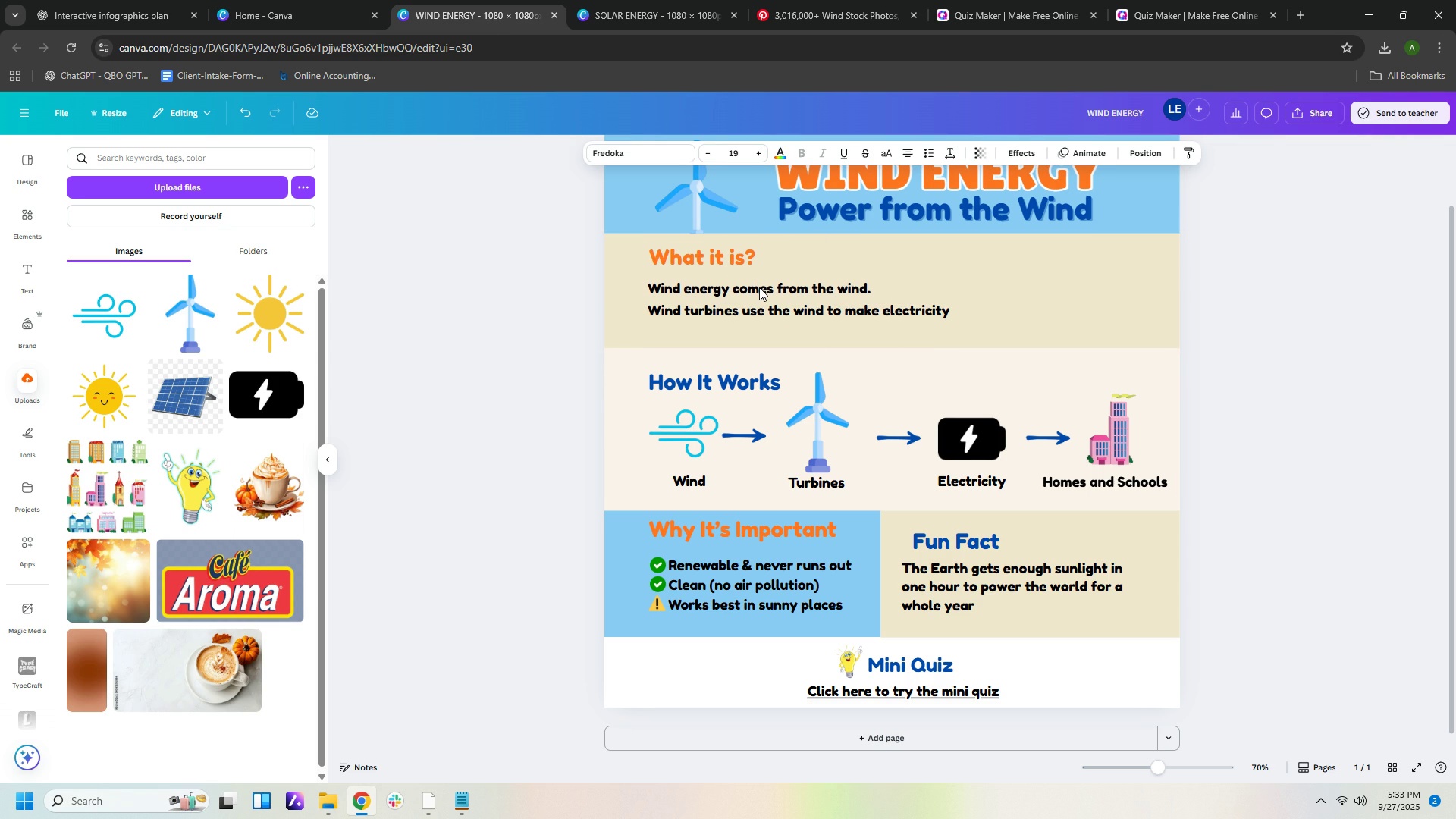 
key(ArrowDown)
 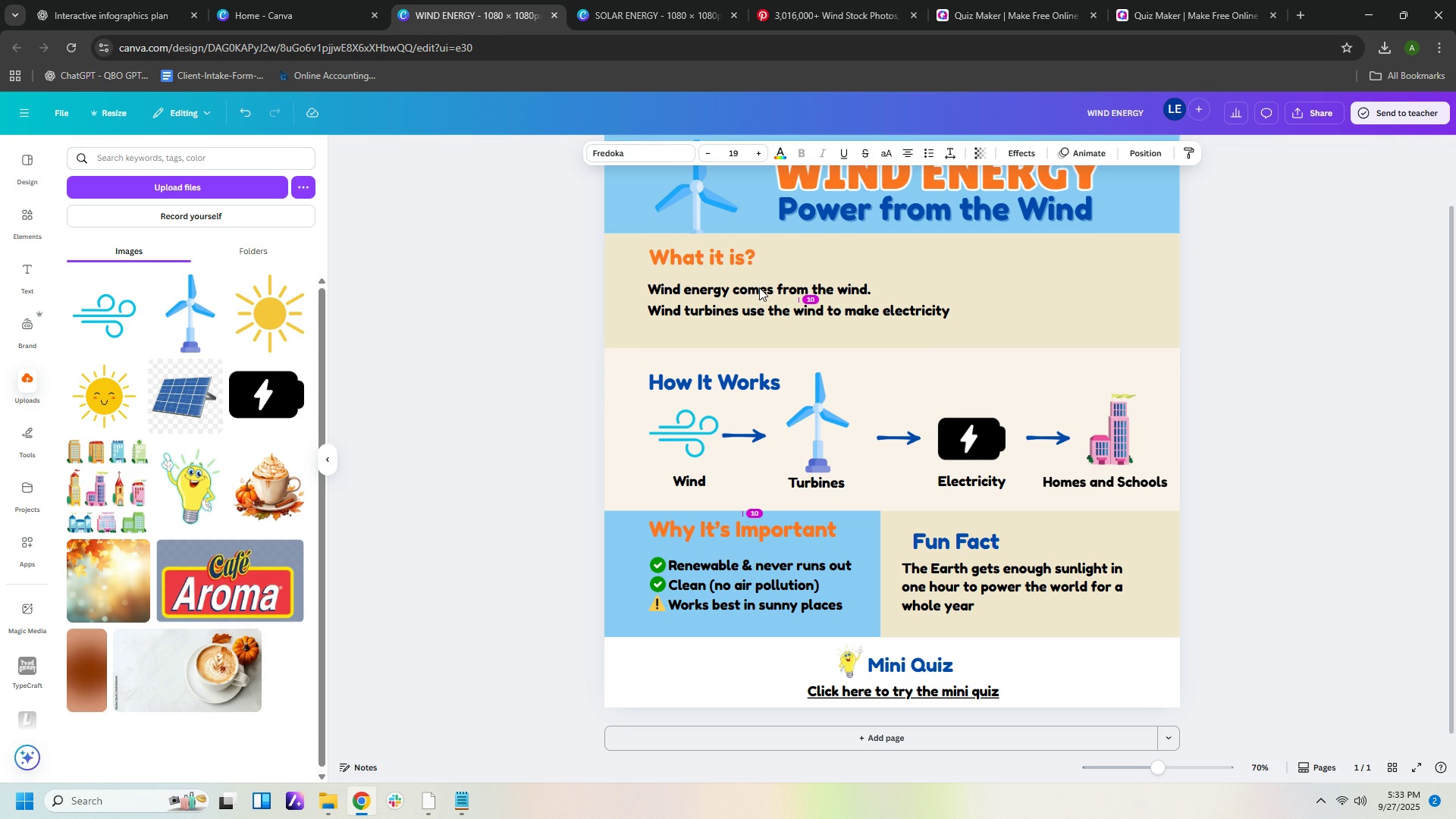 
key(ArrowDown)
 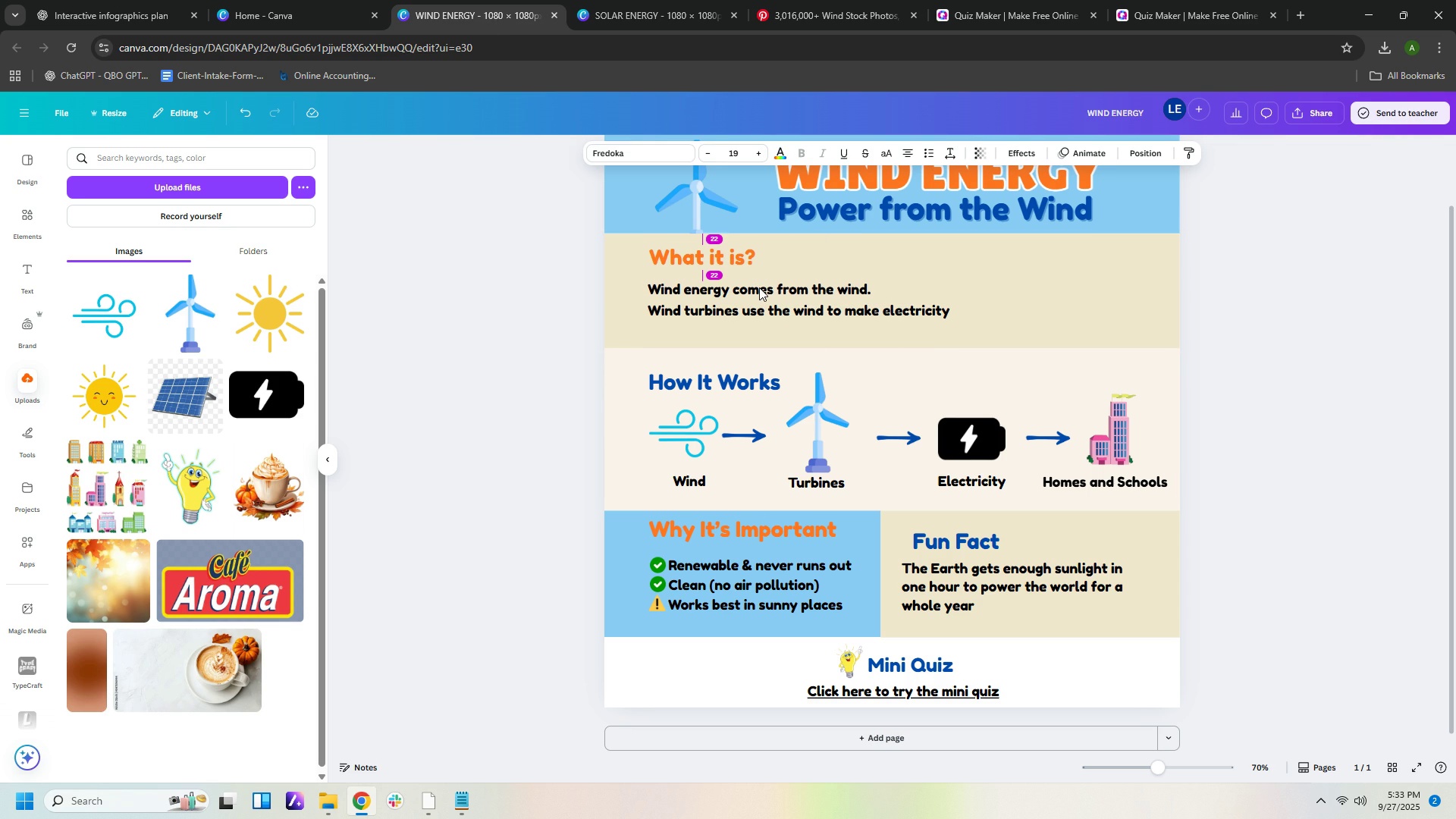 
key(ArrowDown)
 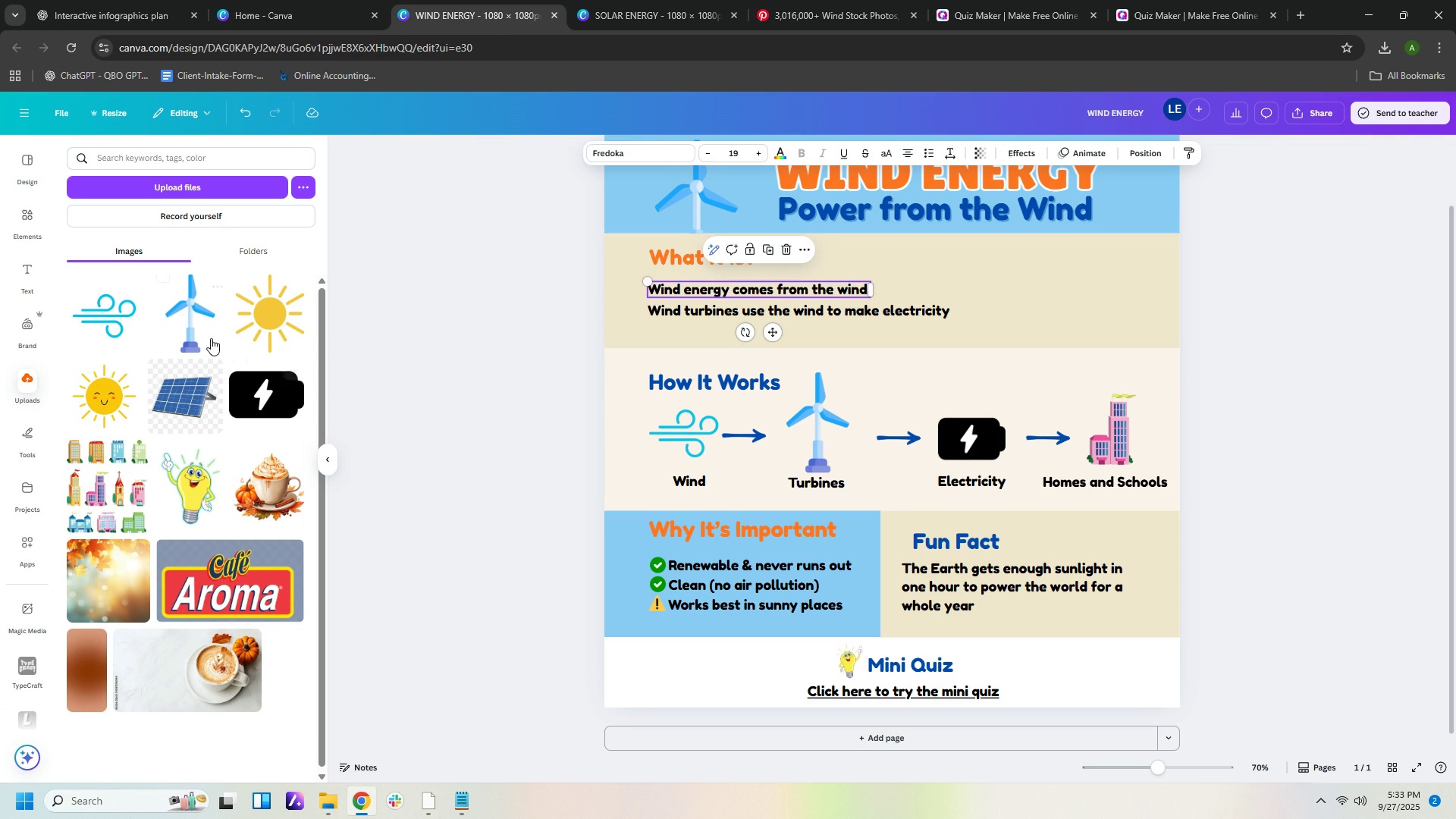 
left_click([195, 321])
 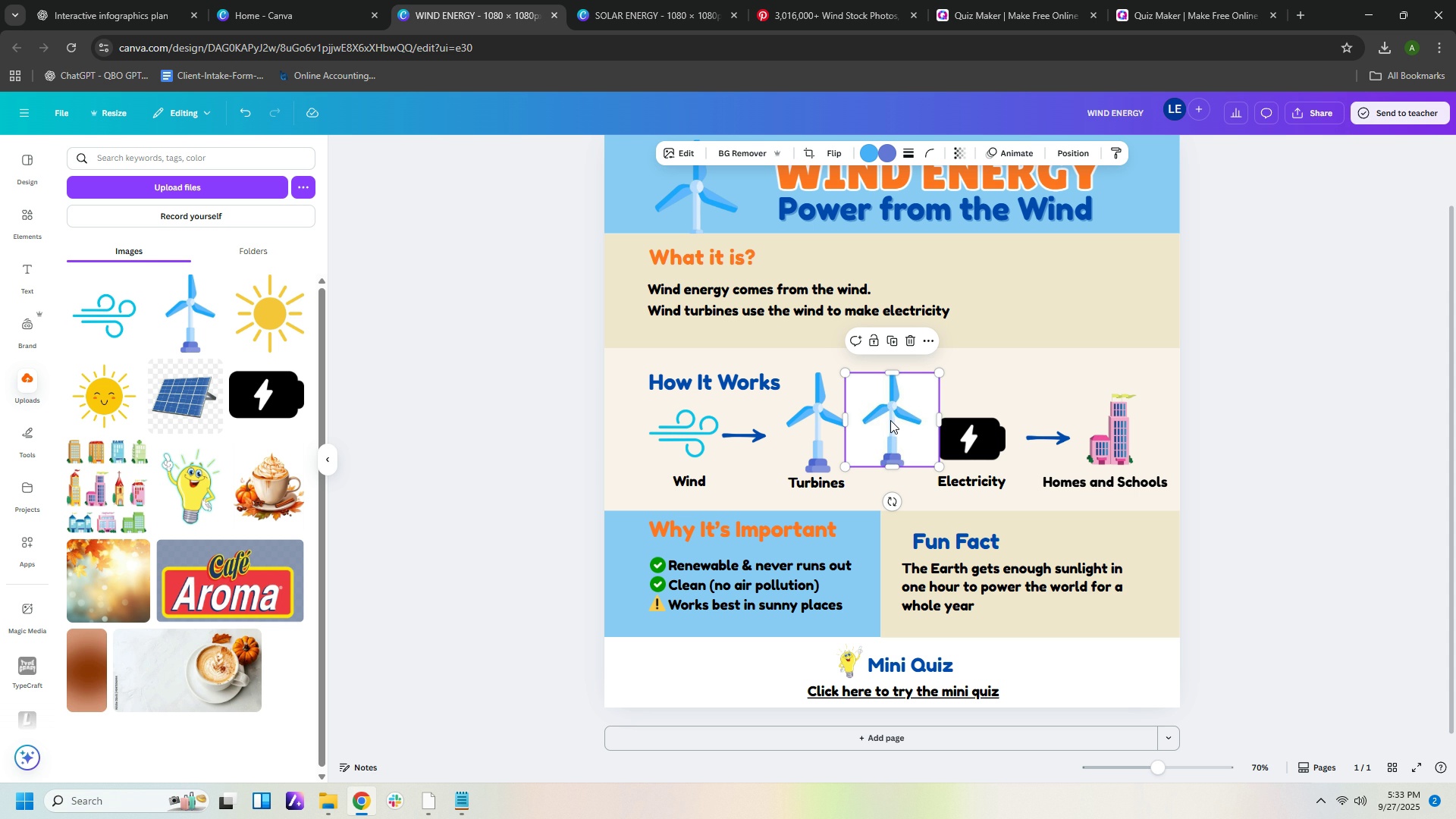 
wait(7.1)
 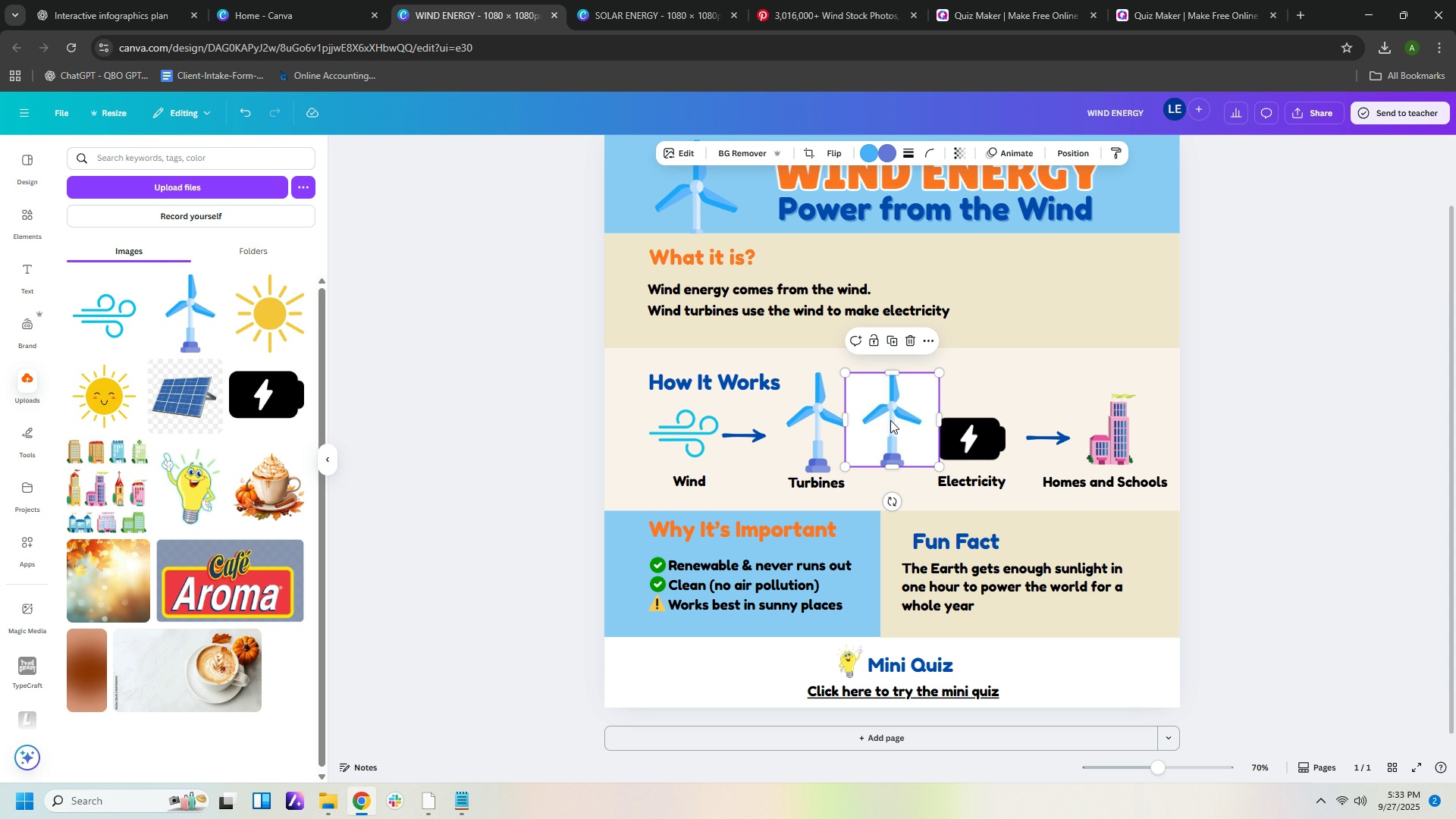 
left_click([890, 420])
 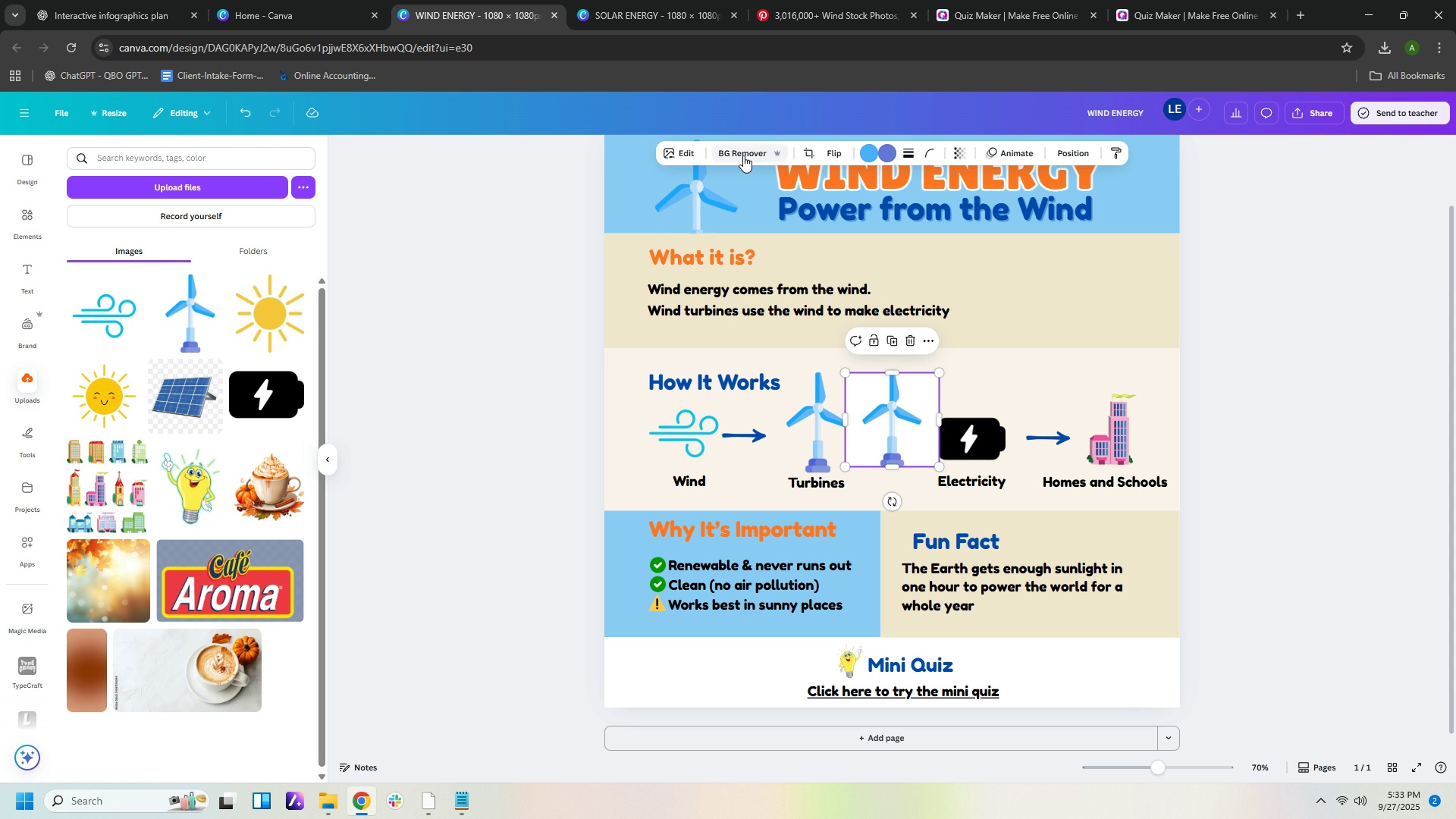 
left_click([743, 155])
 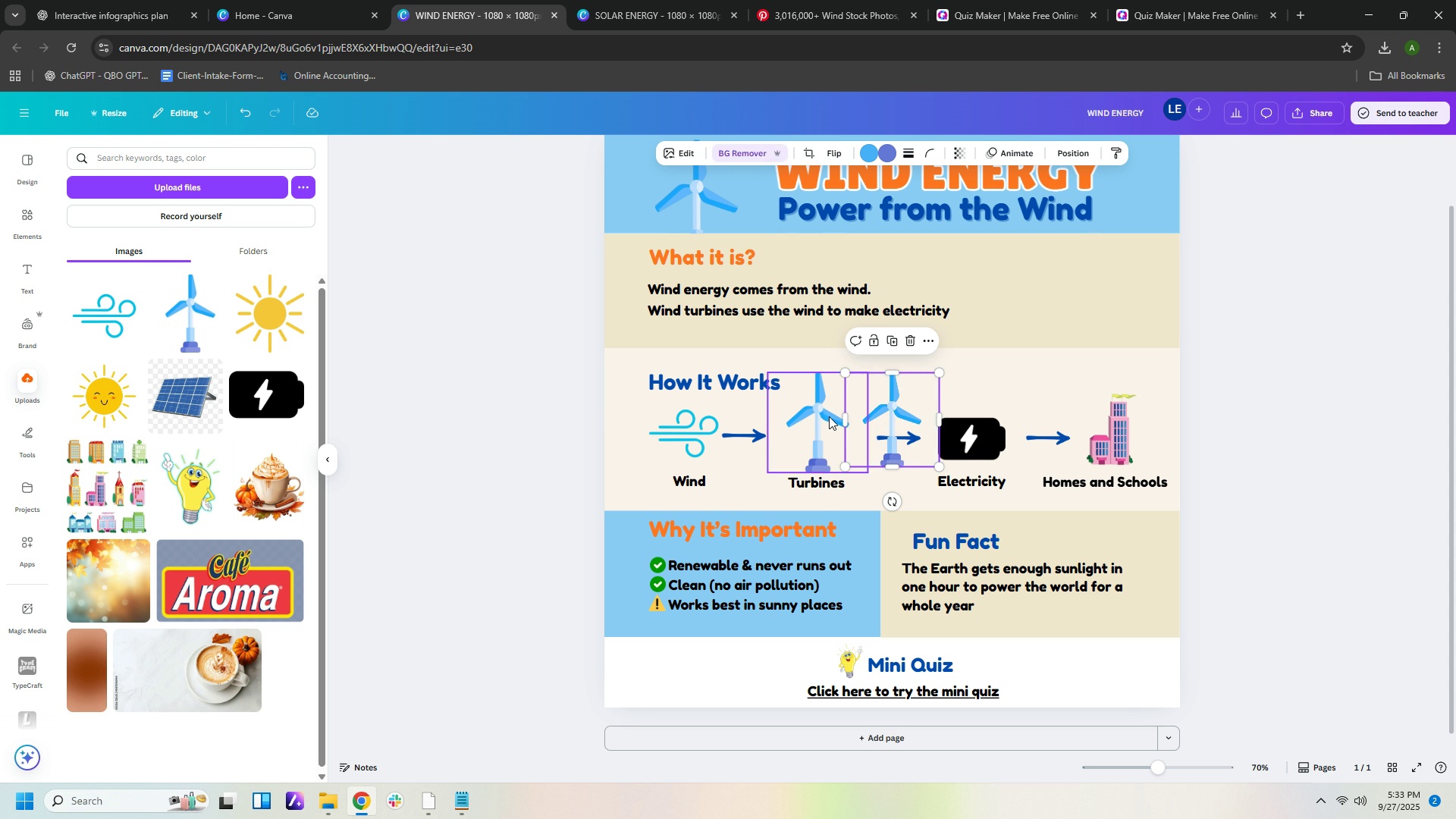 
left_click([825, 416])
 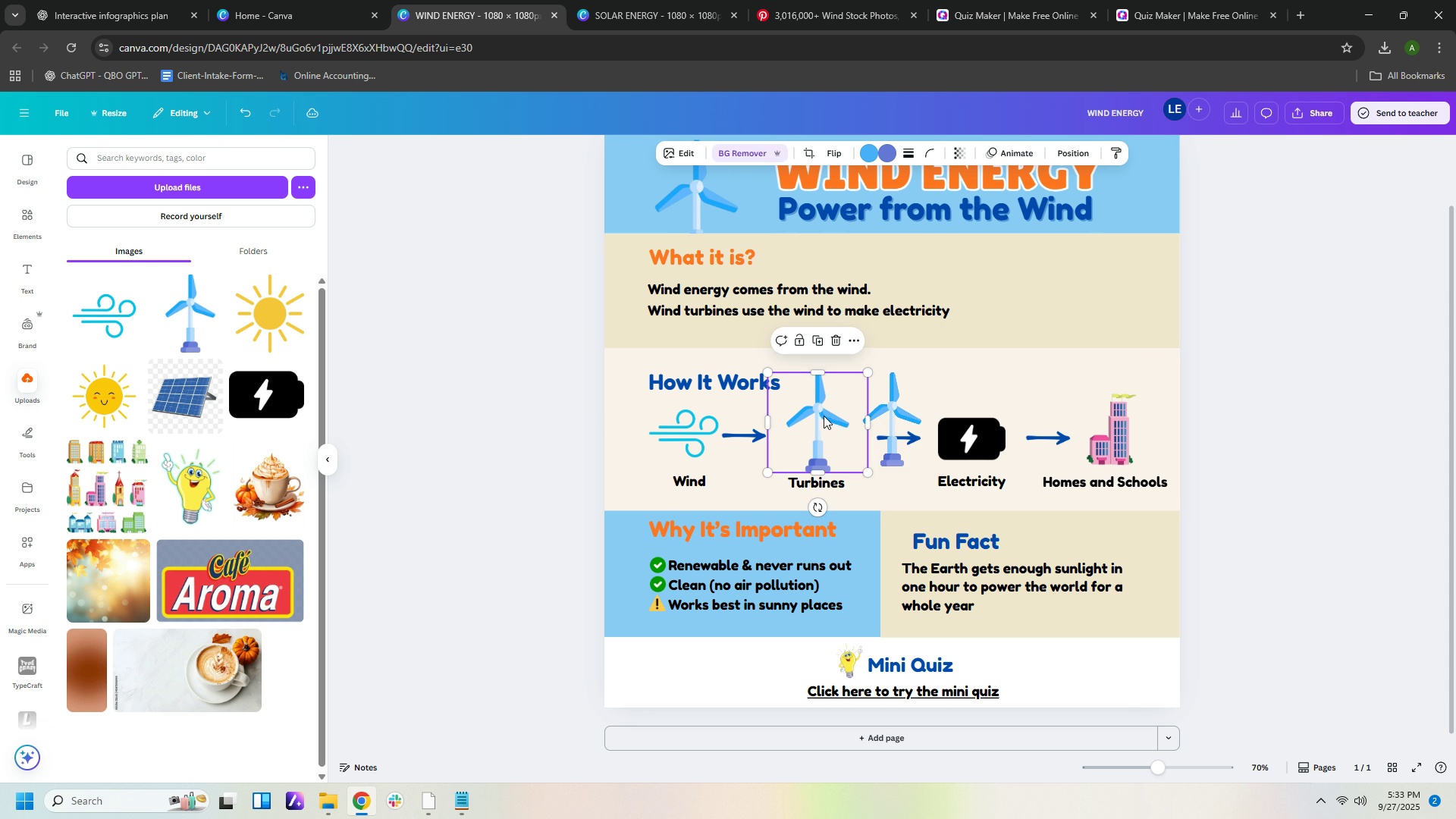 
key(Delete)